 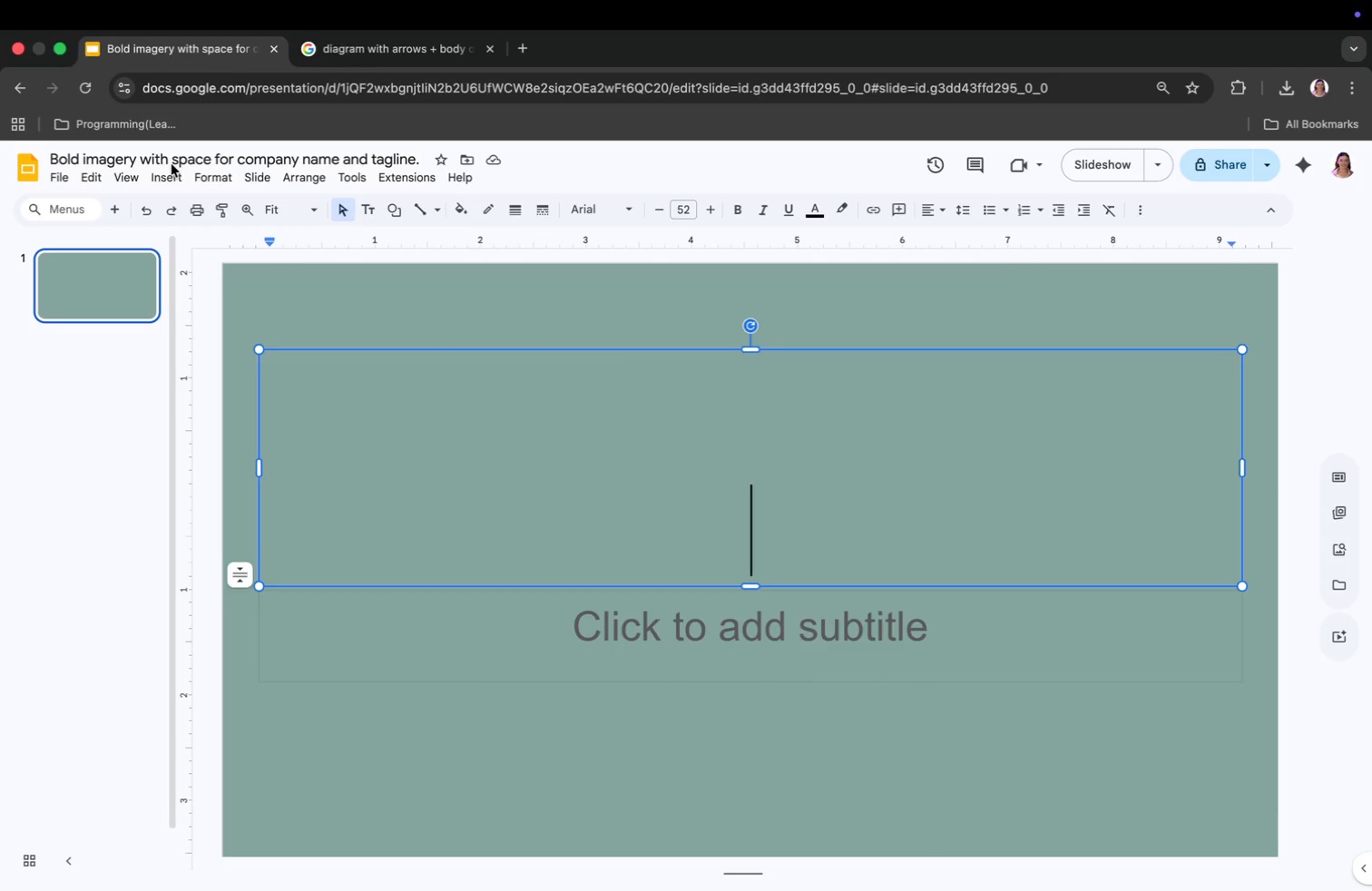 
double_click([172, 159])
 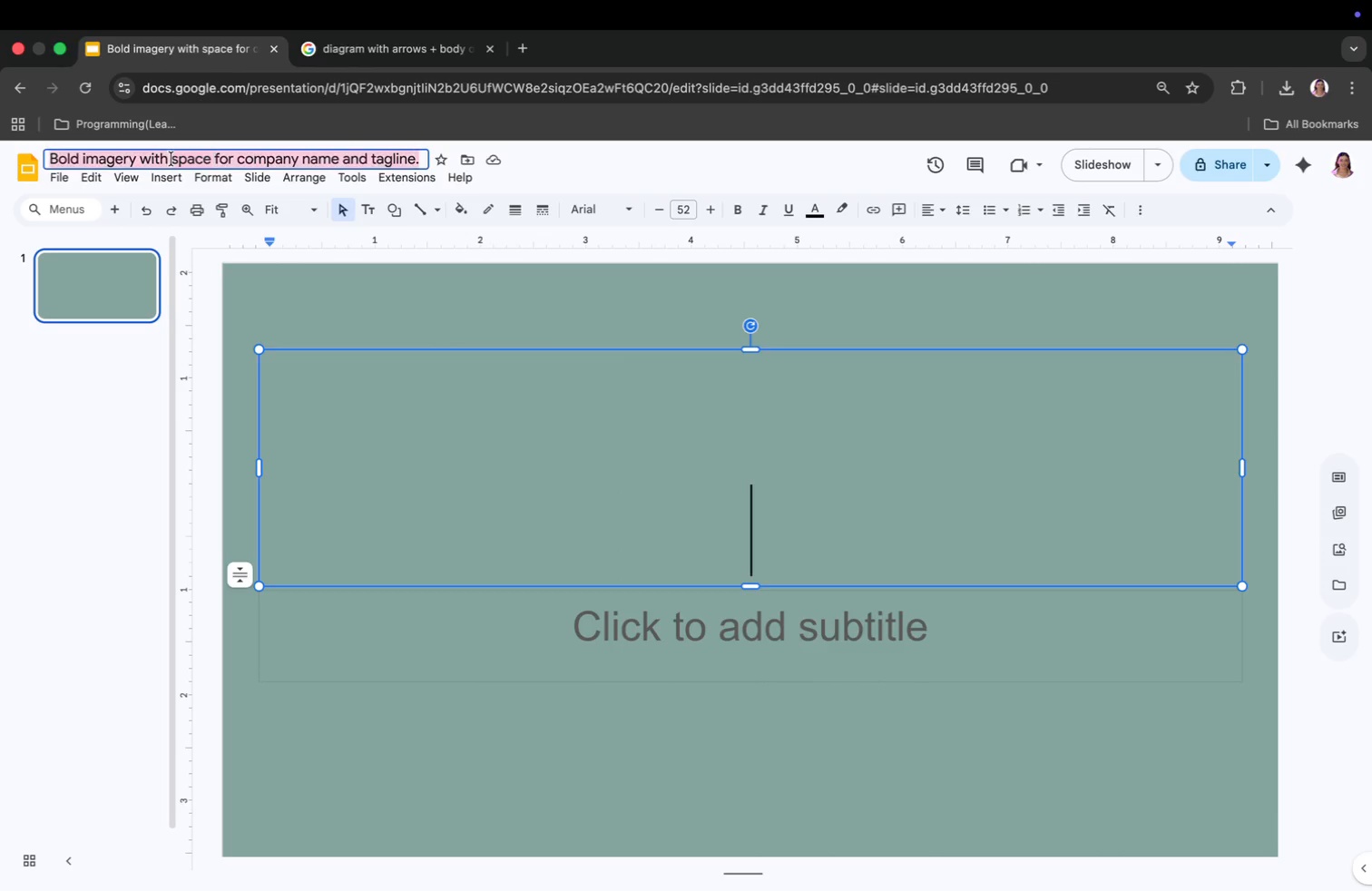 
triple_click([172, 159])
 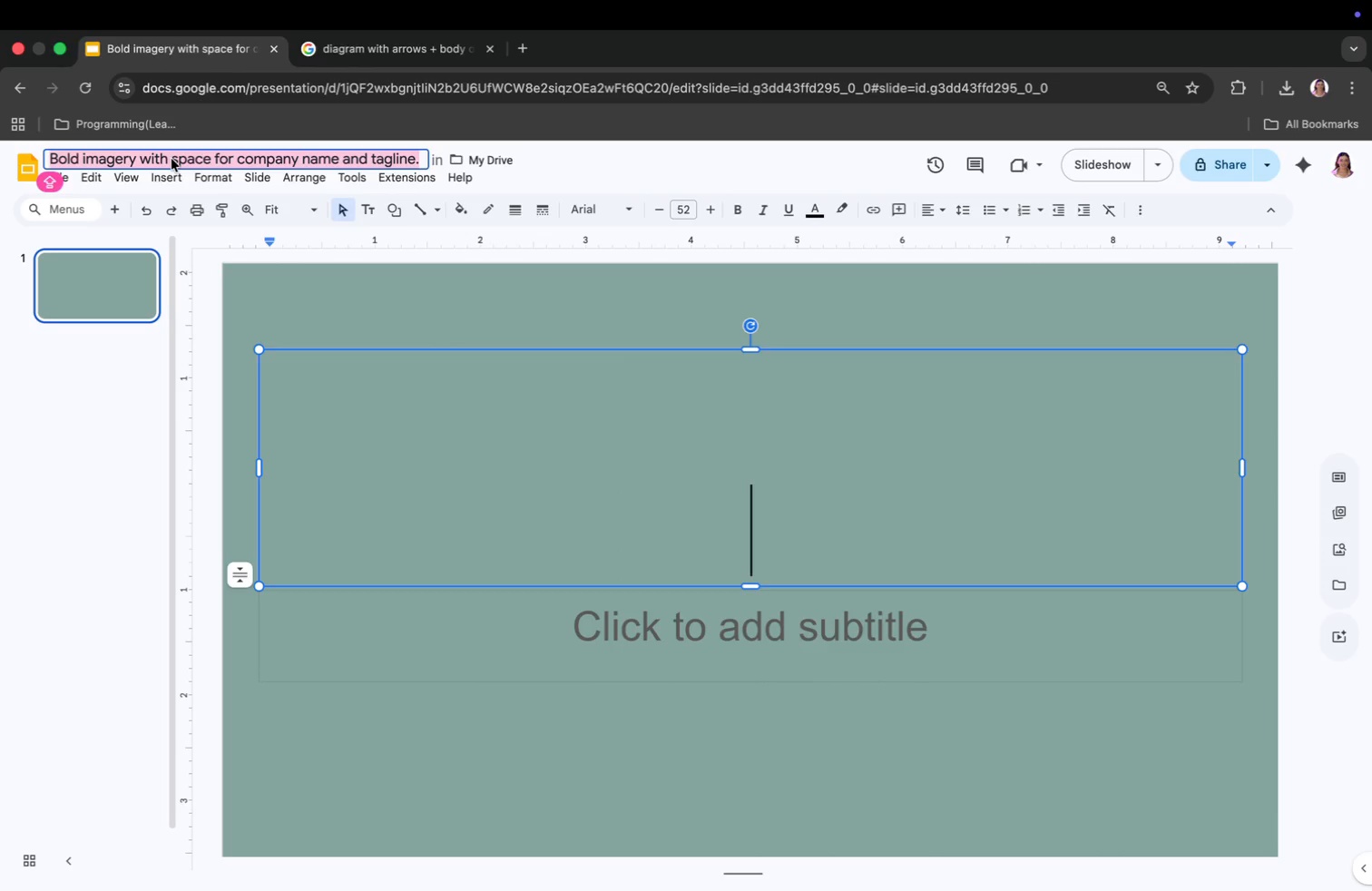 
key(Meta+CommandLeft)
 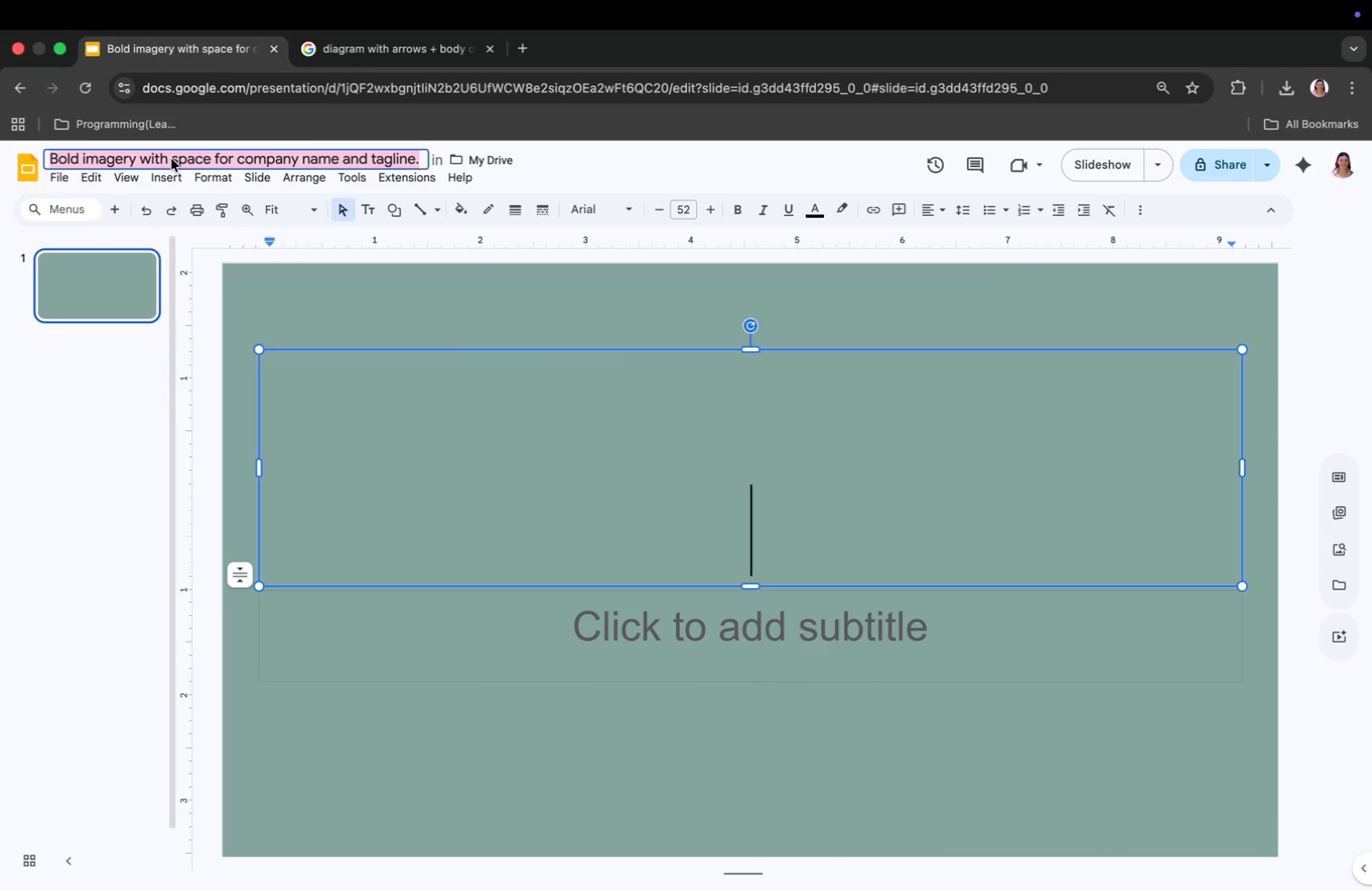 
key(Meta+V)
 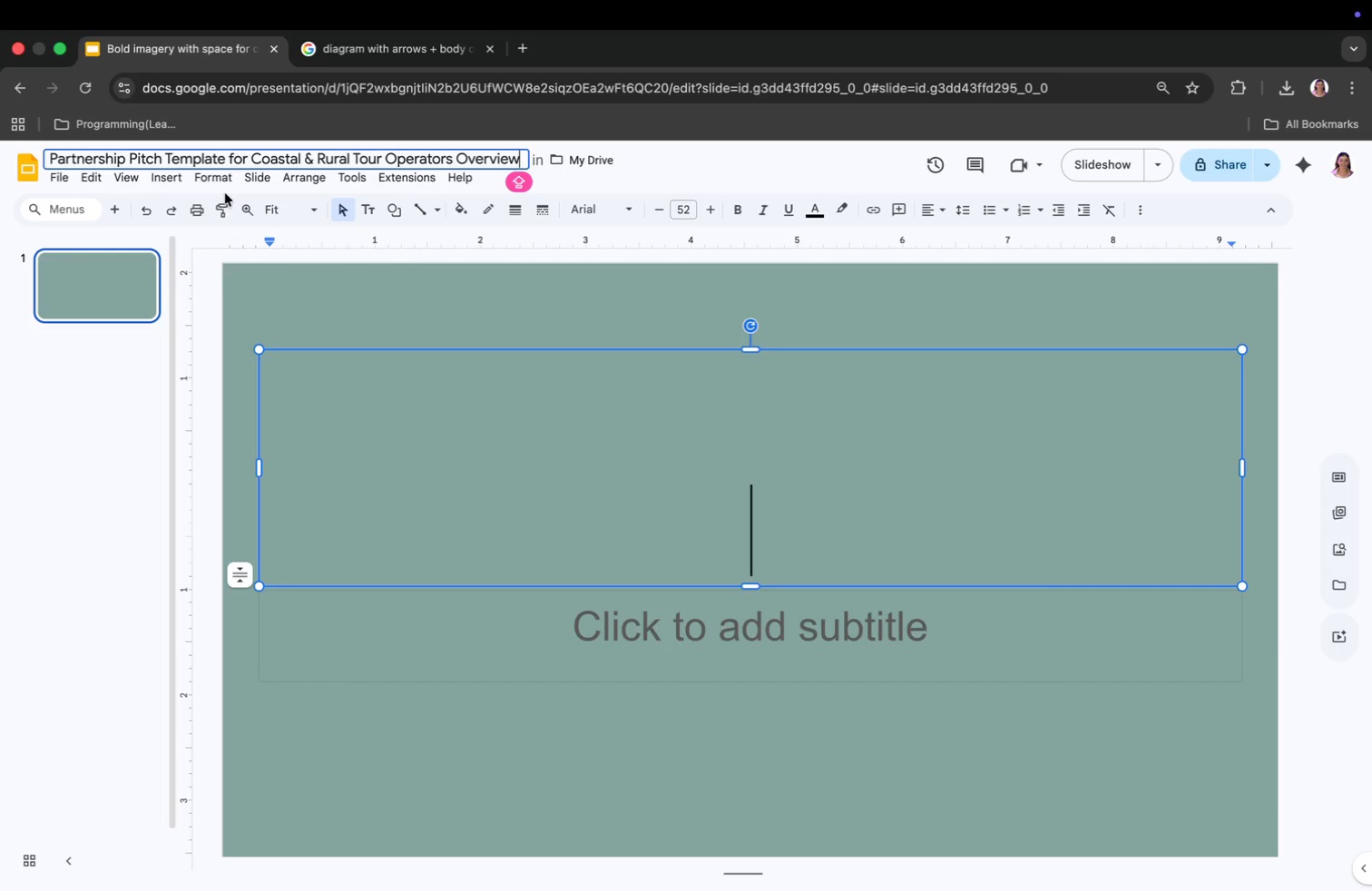 
scroll: coordinate [227, 196], scroll_direction: down, amount: 44.0